 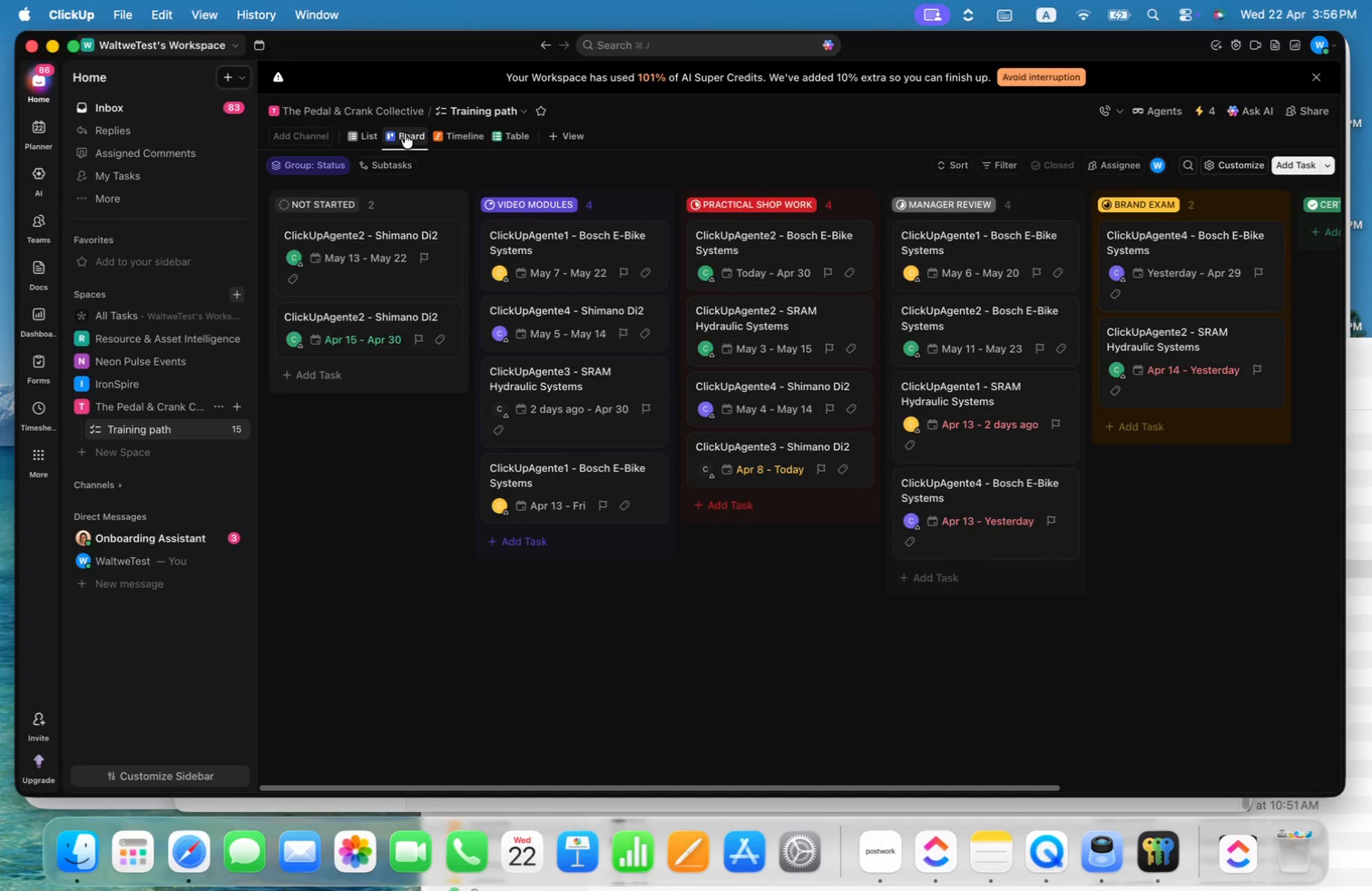 
left_click([410, 203])
 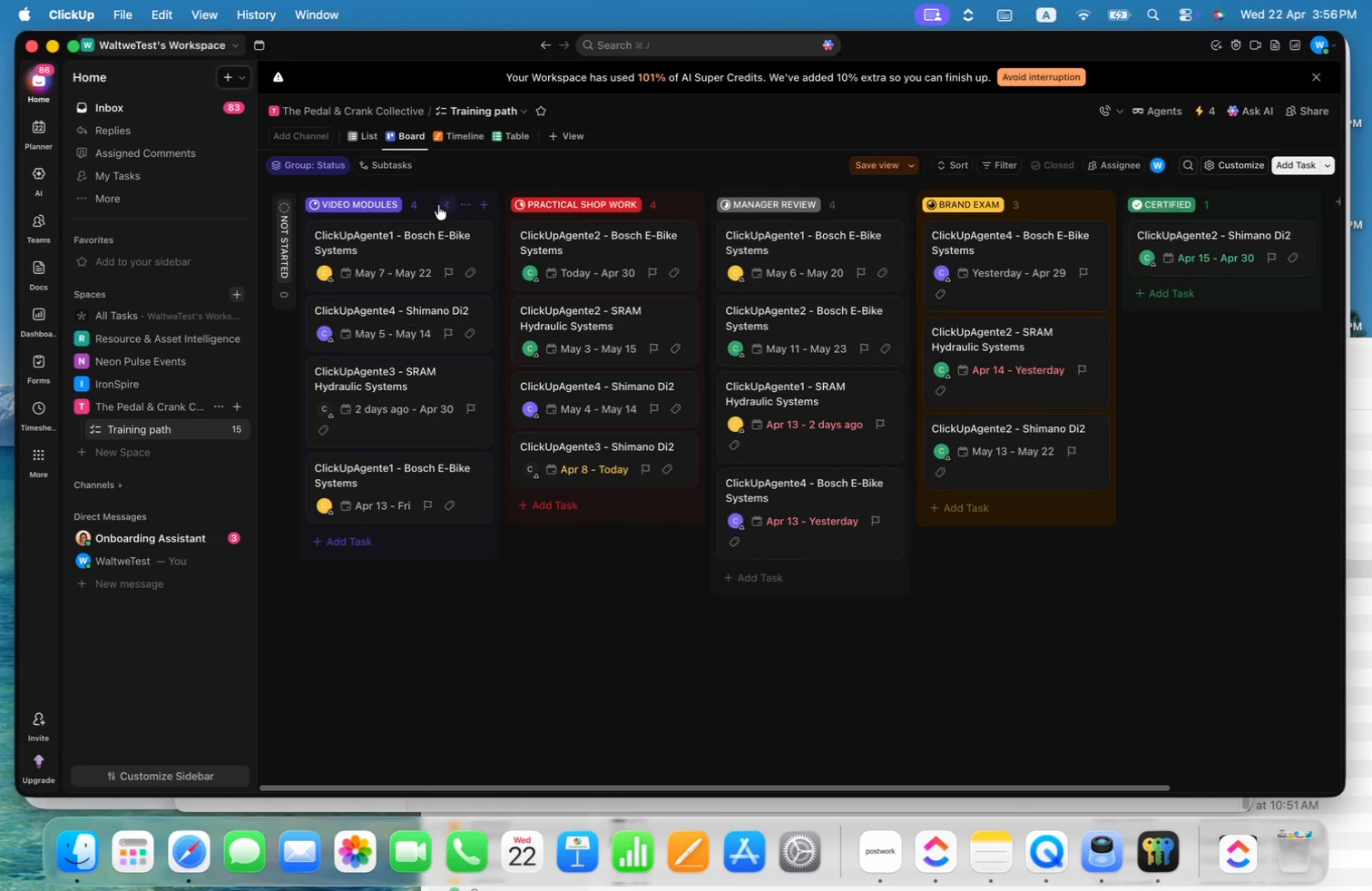 
left_click([446, 203])
 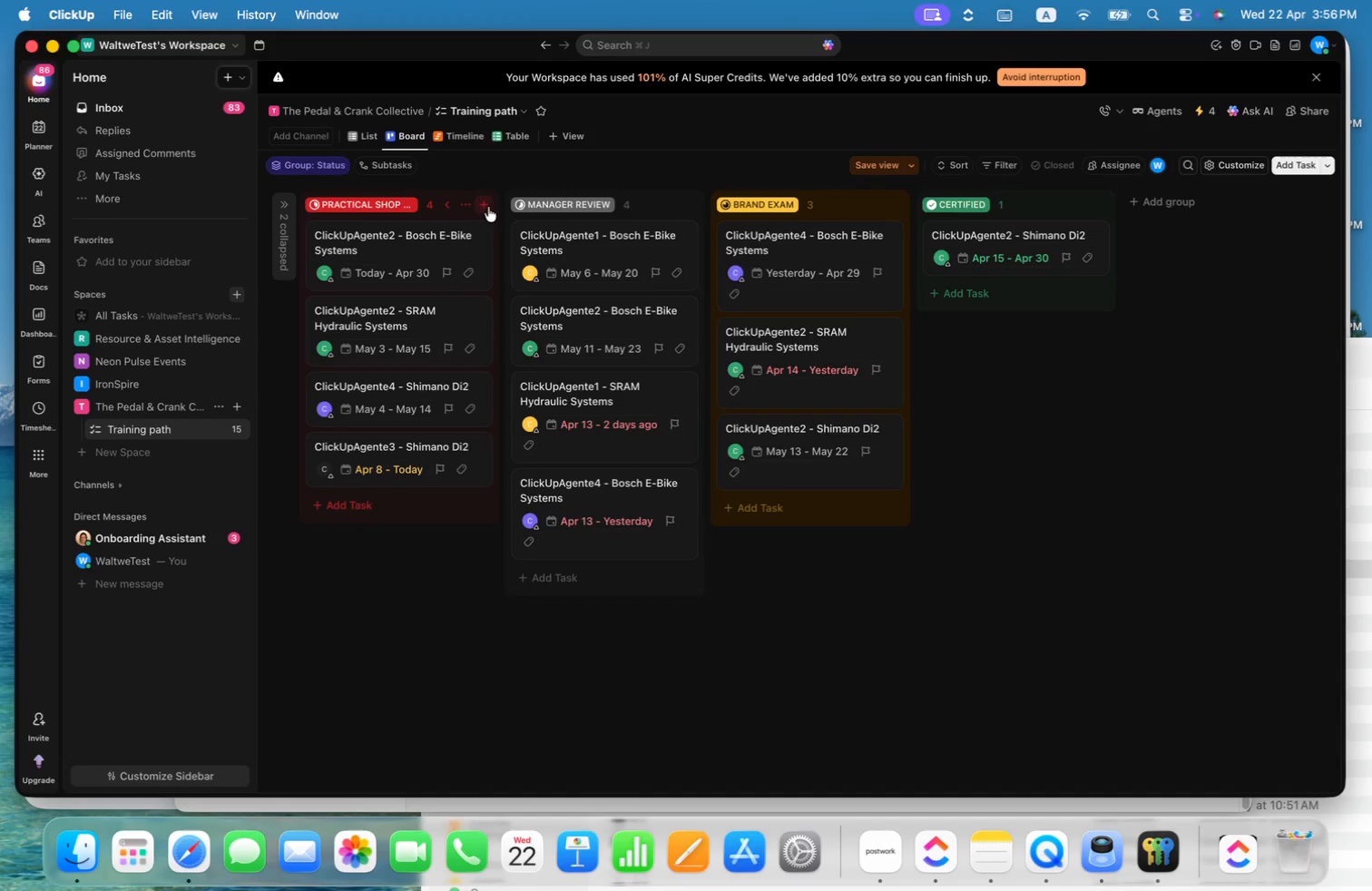 
left_click([450, 204])
 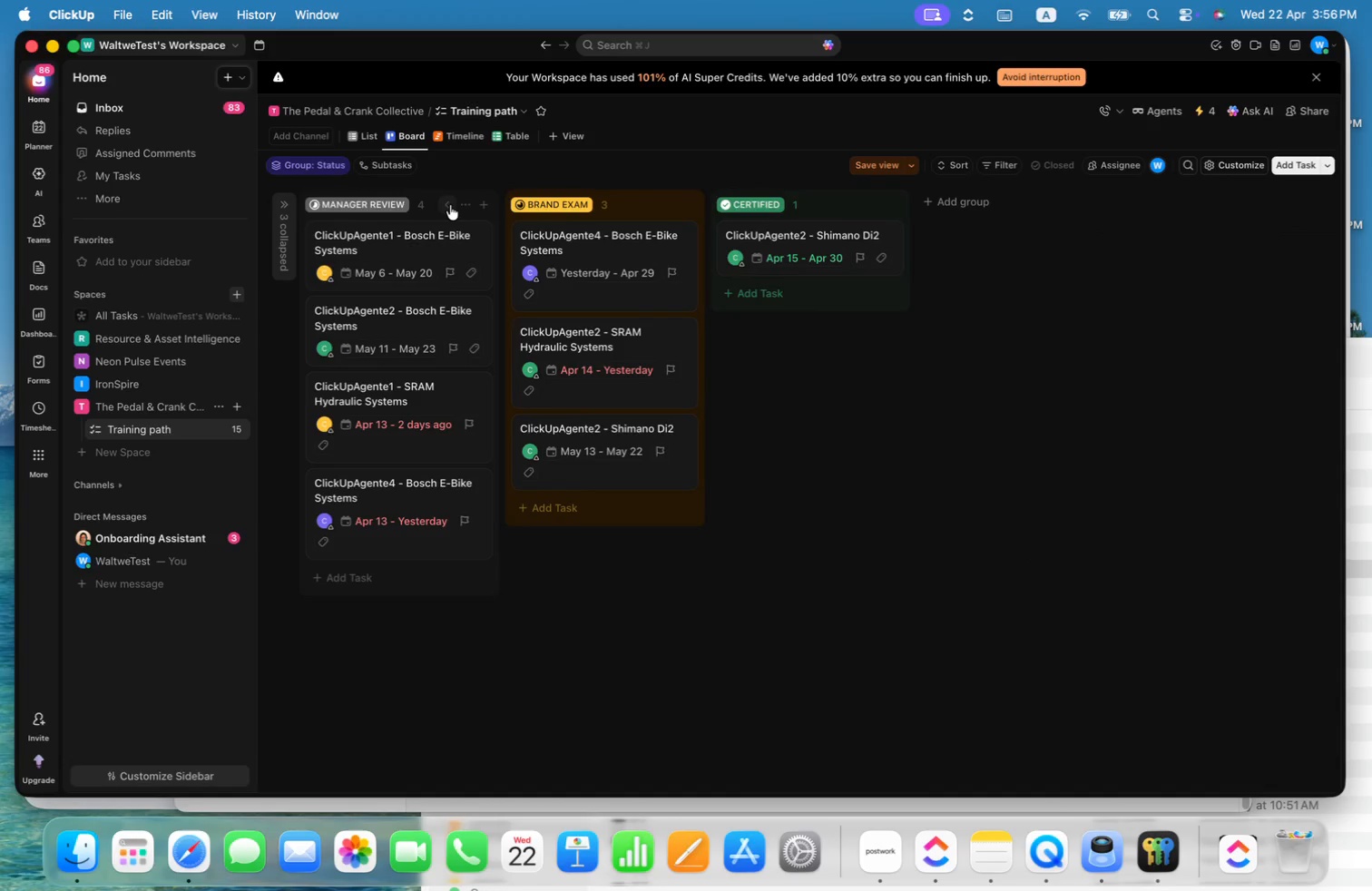 
left_click([450, 204])
 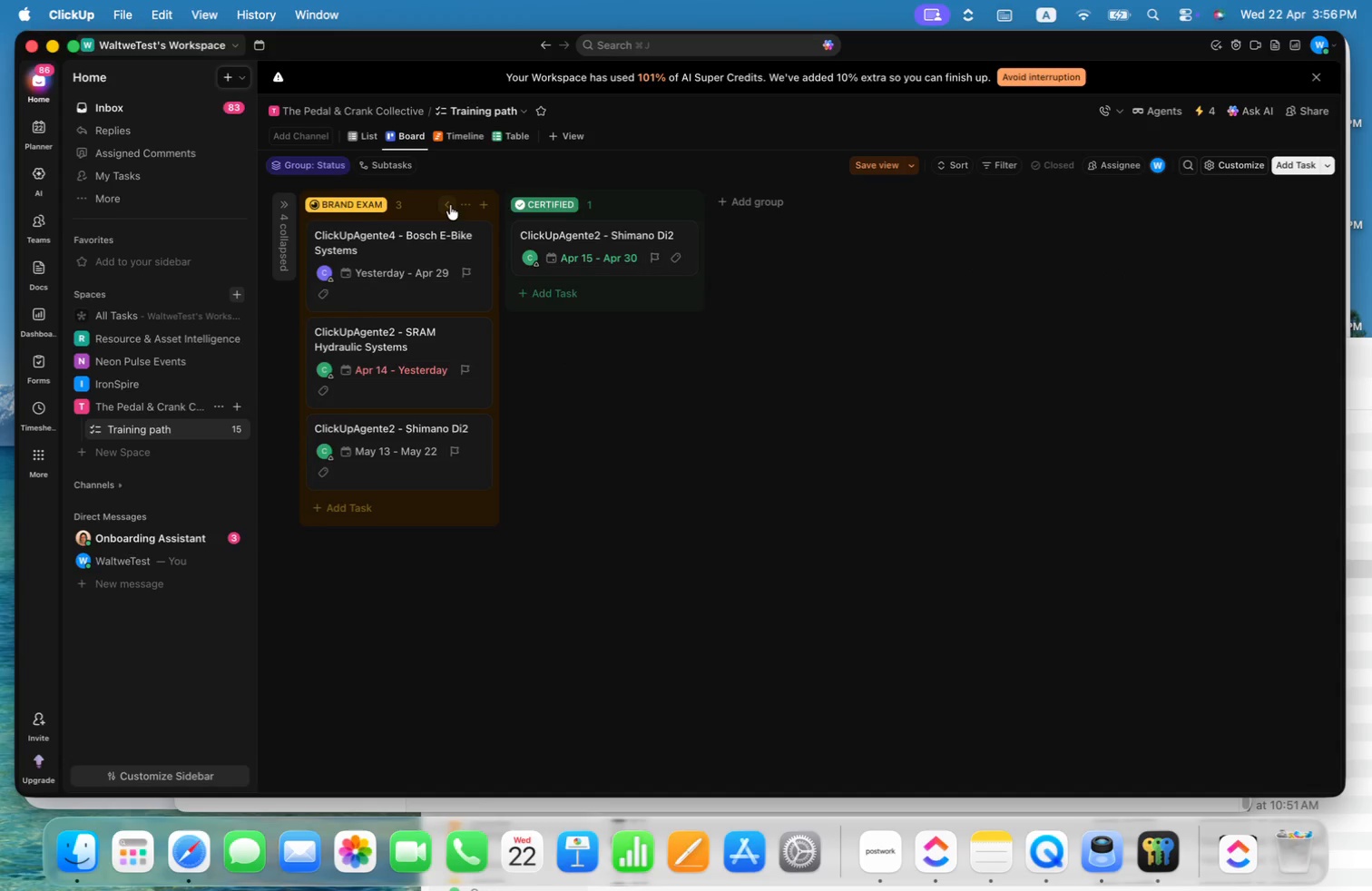 
left_click([450, 204])
 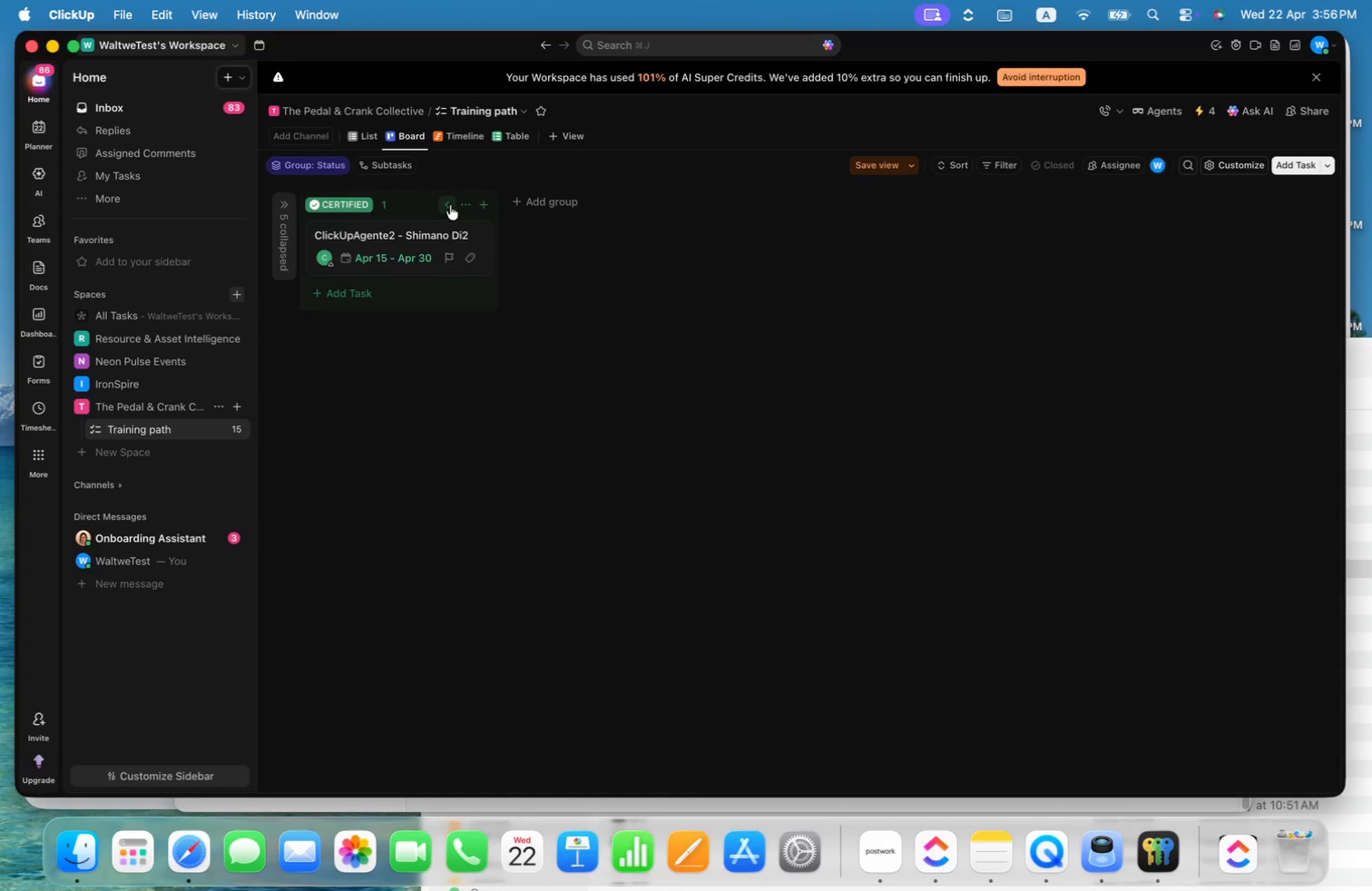 
left_click([450, 204])
 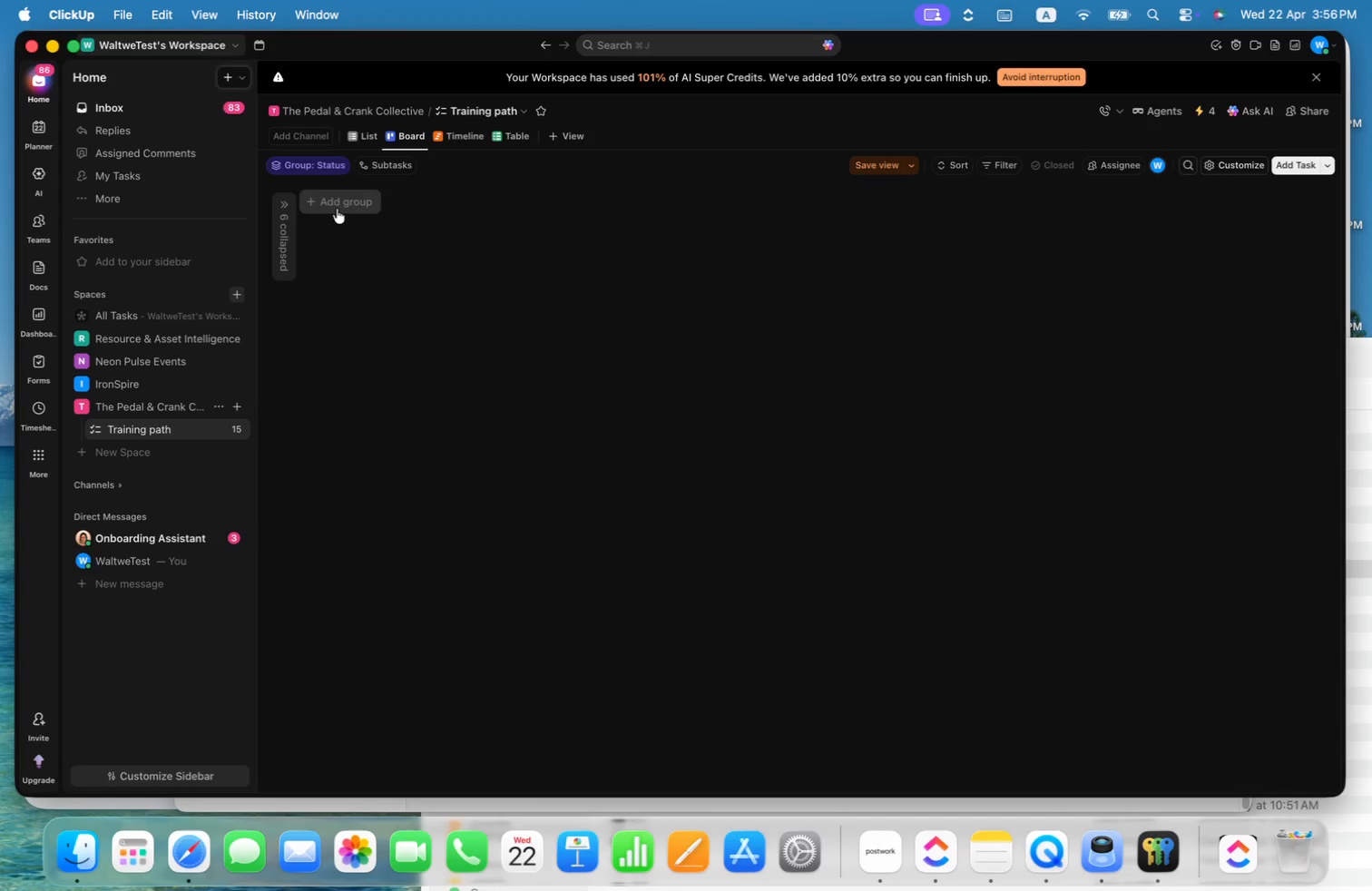 
left_click([284, 200])
 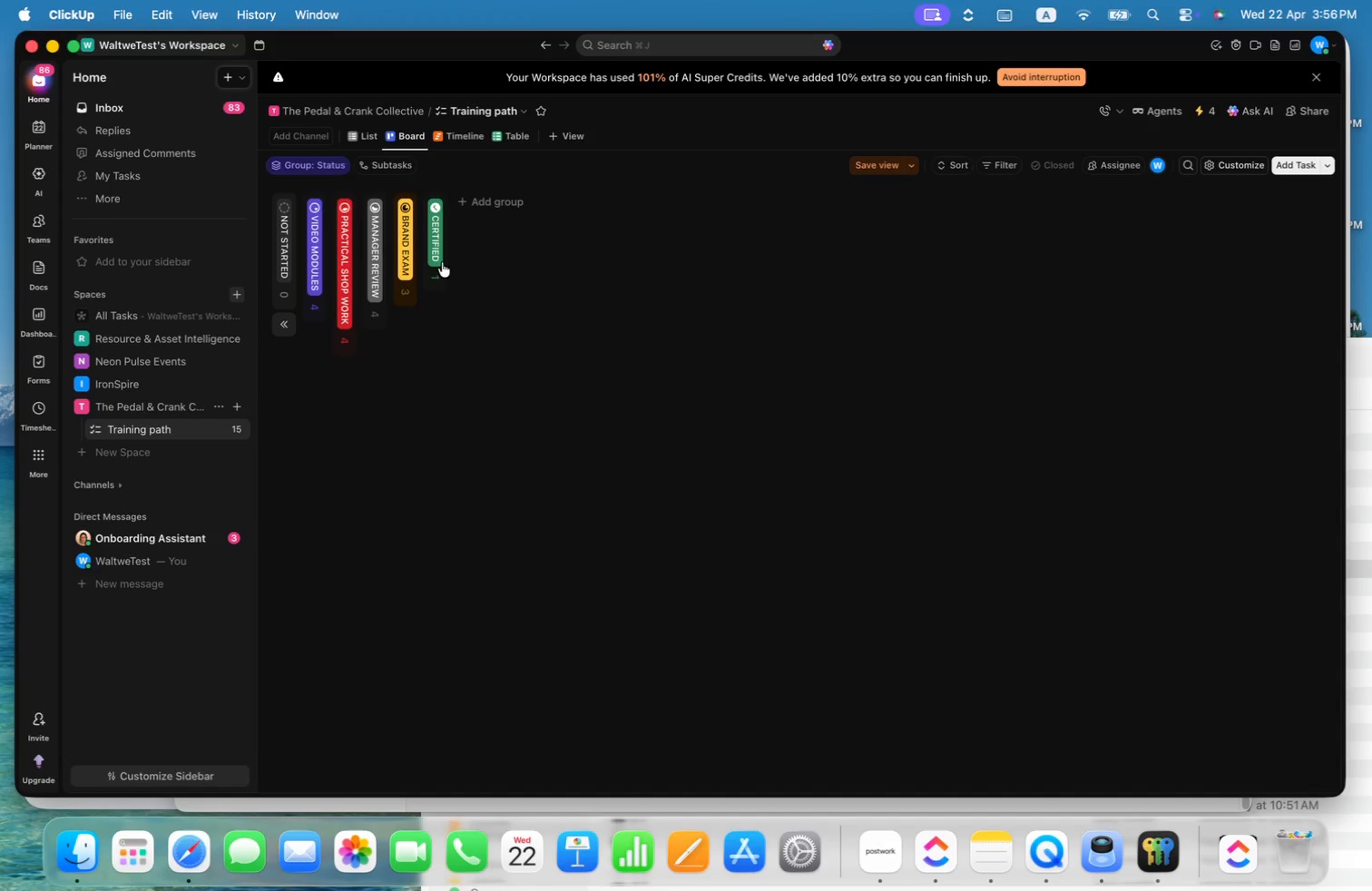 
left_click([438, 266])
 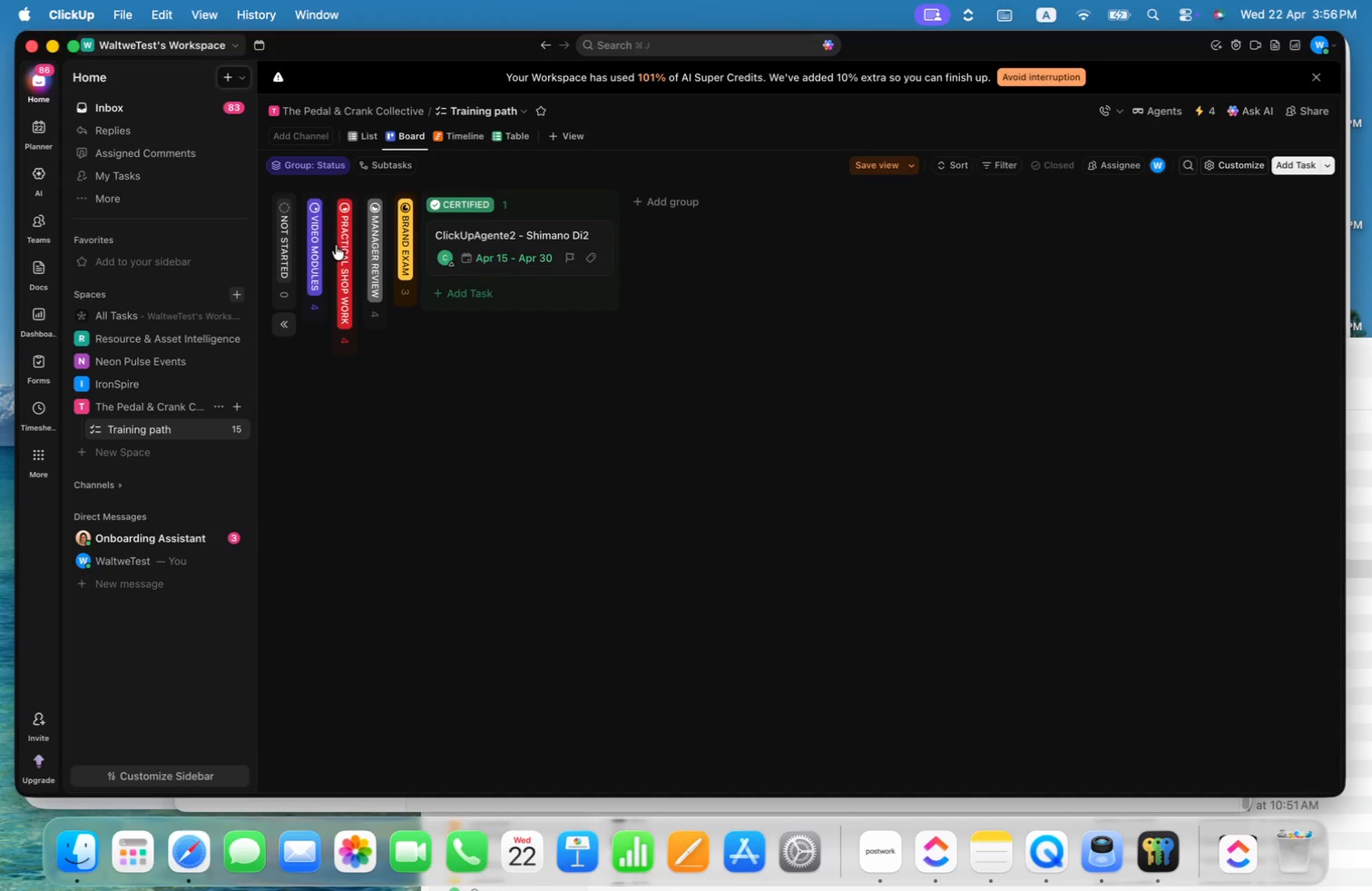 
left_click([345, 244])
 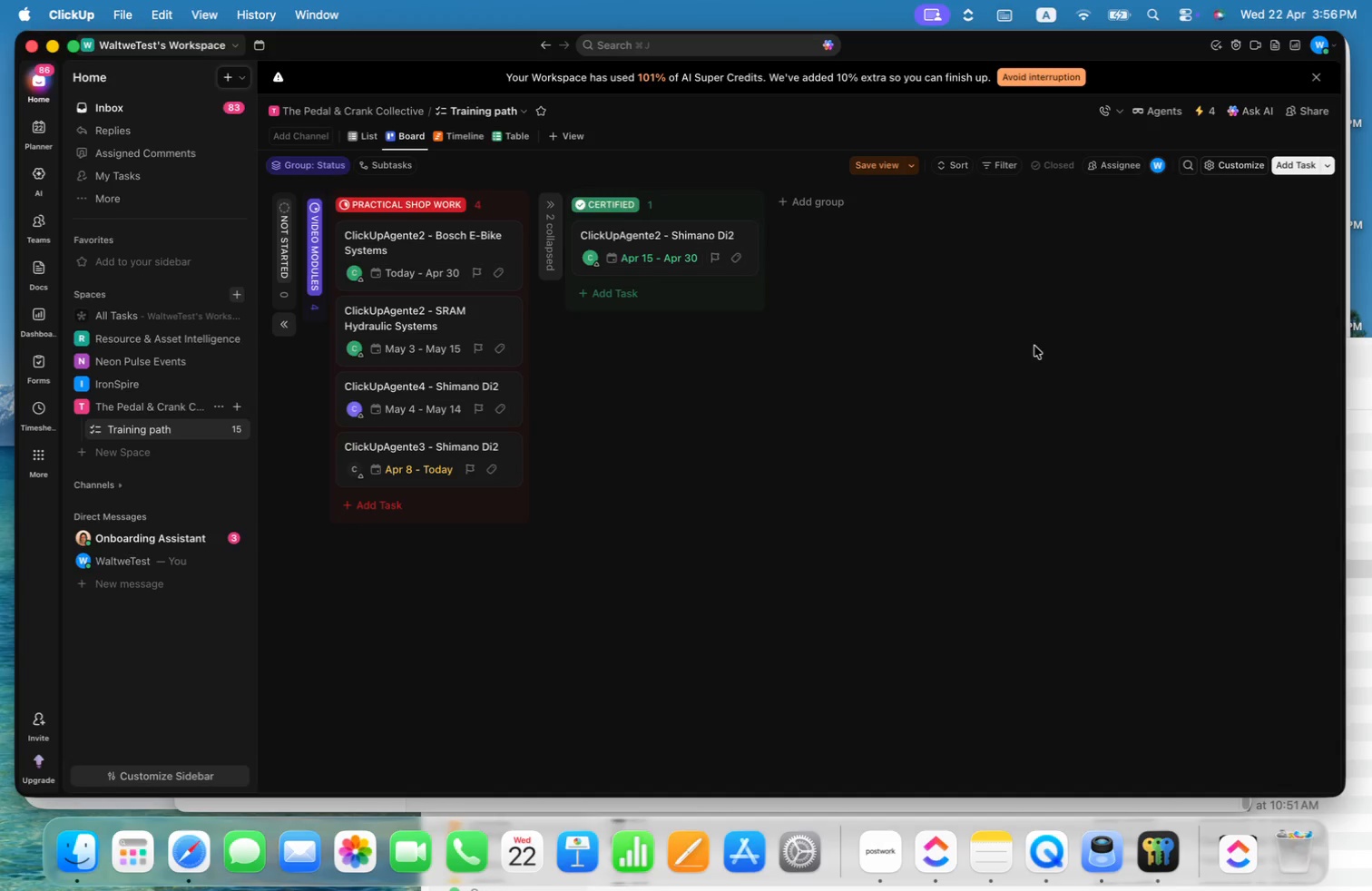 
left_click([885, 173])
 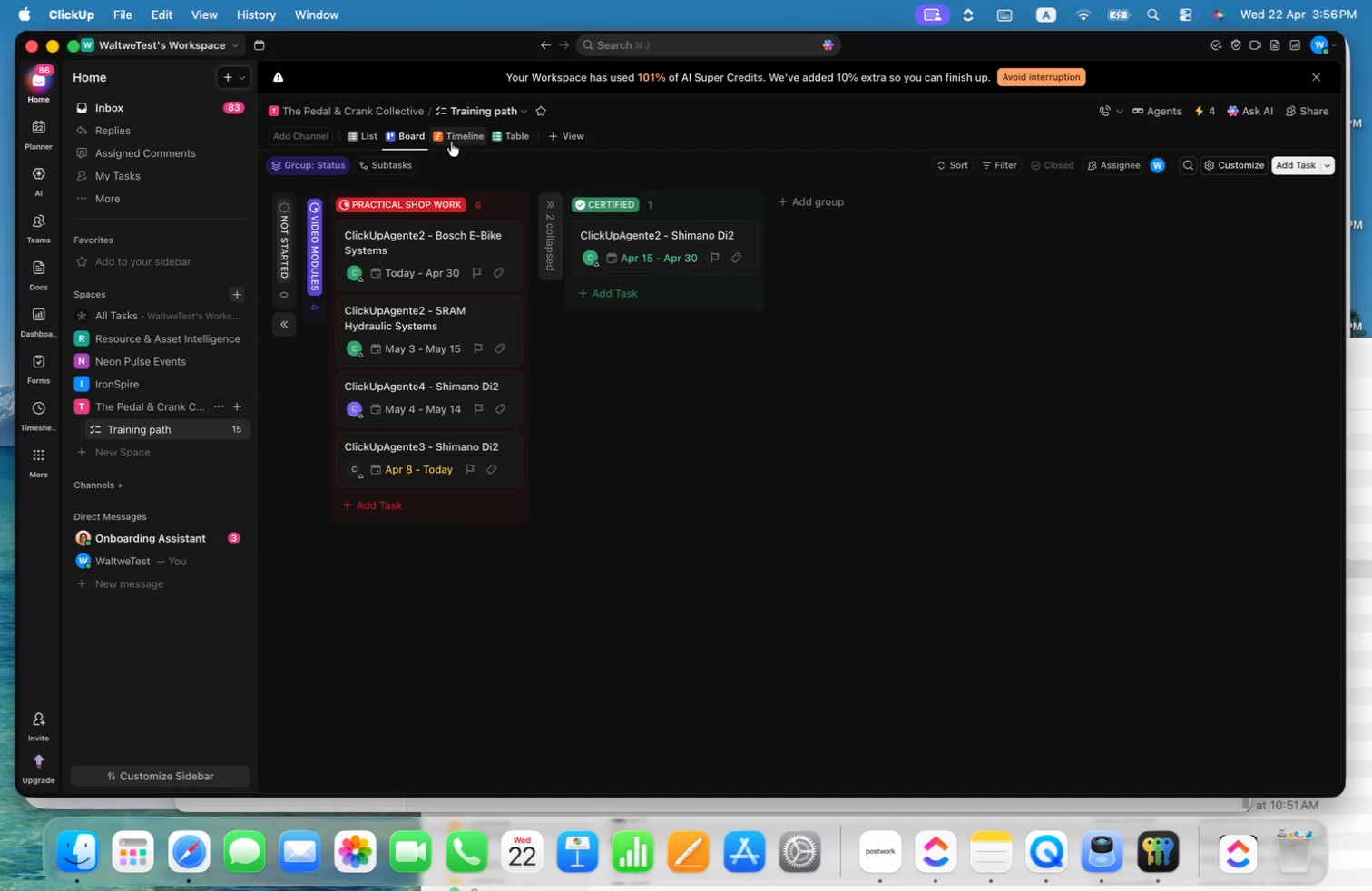 
left_click([456, 141])
 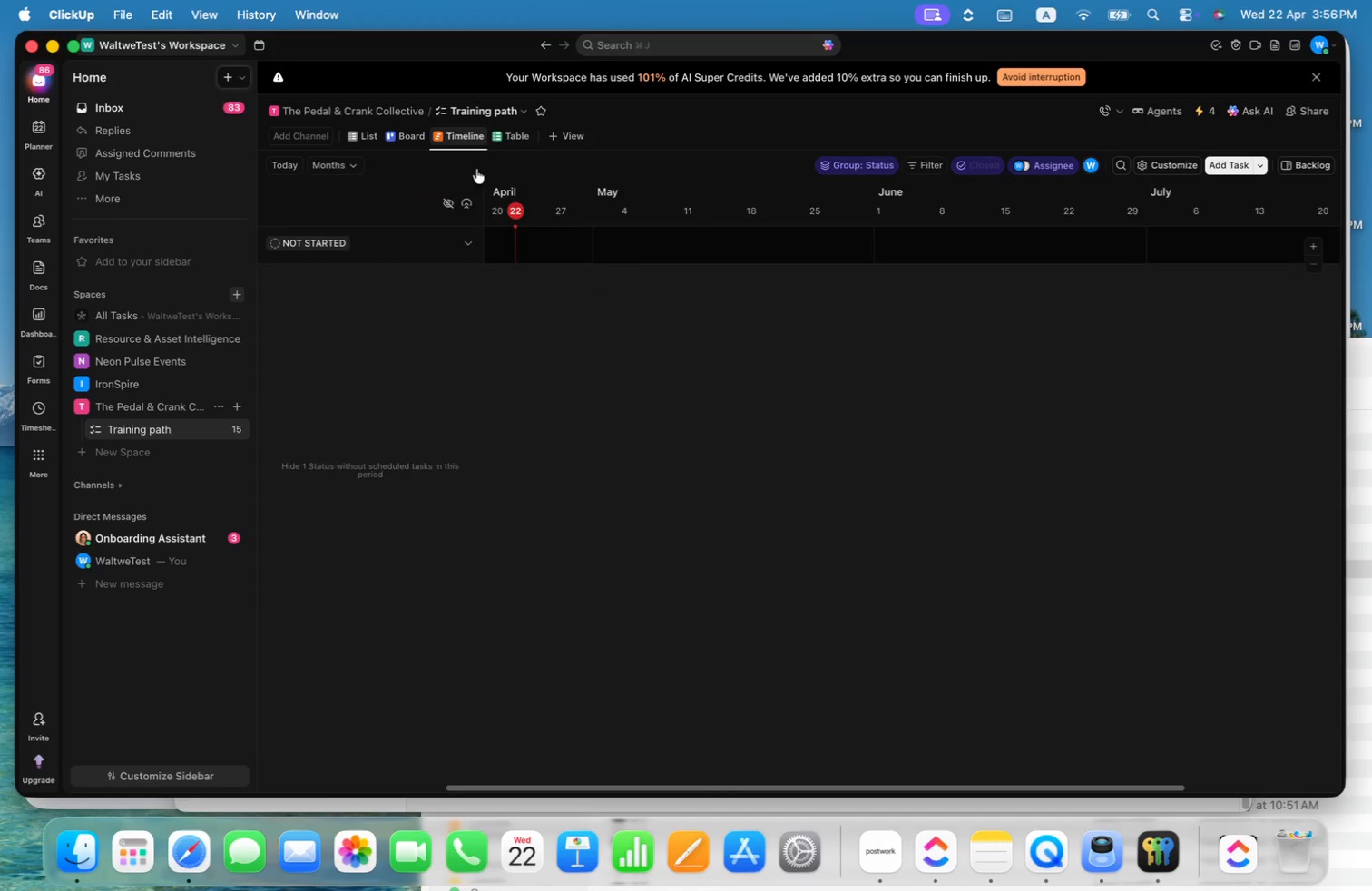 
mouse_move([997, 279])
 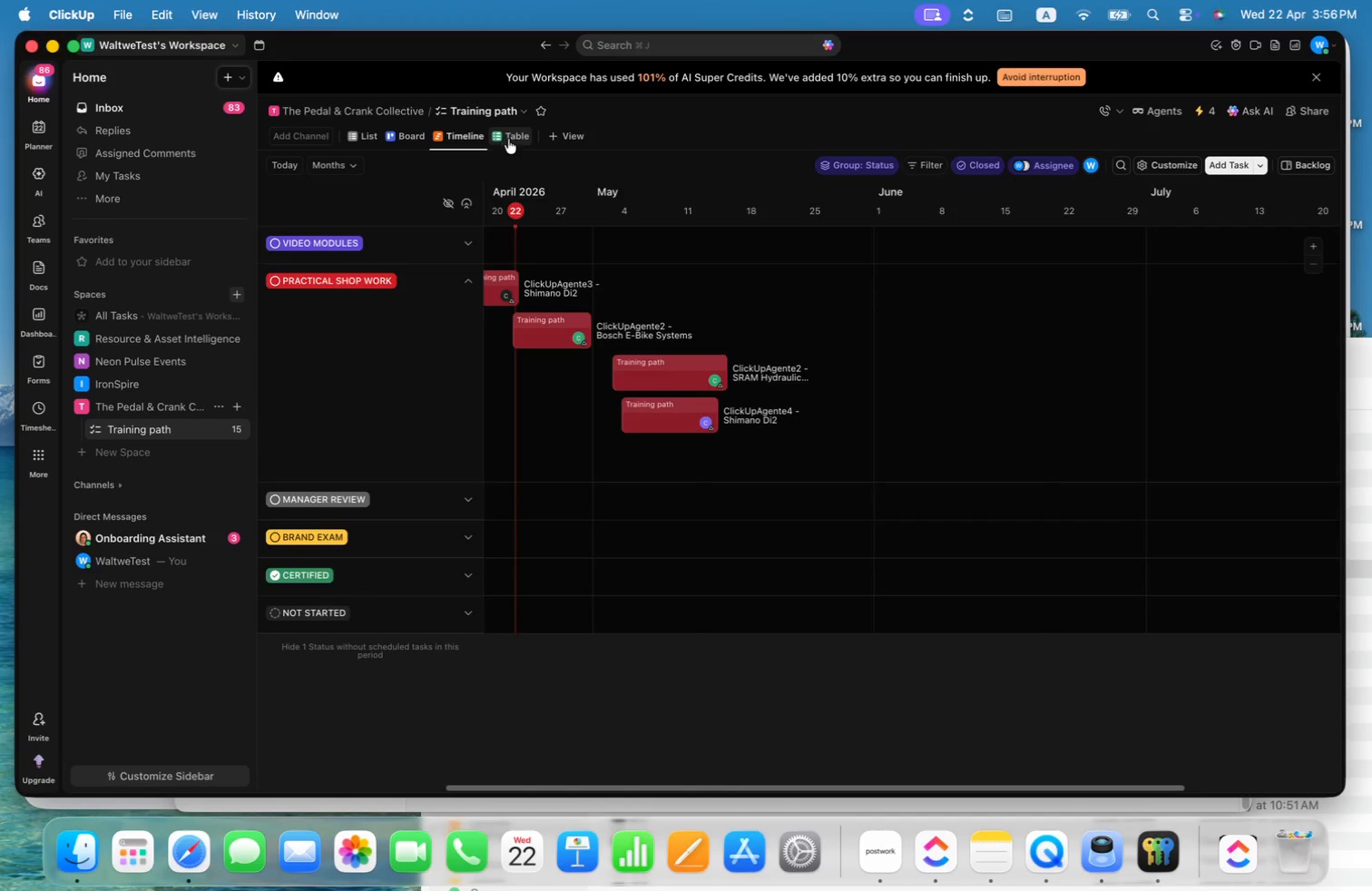 
left_click([509, 138])
 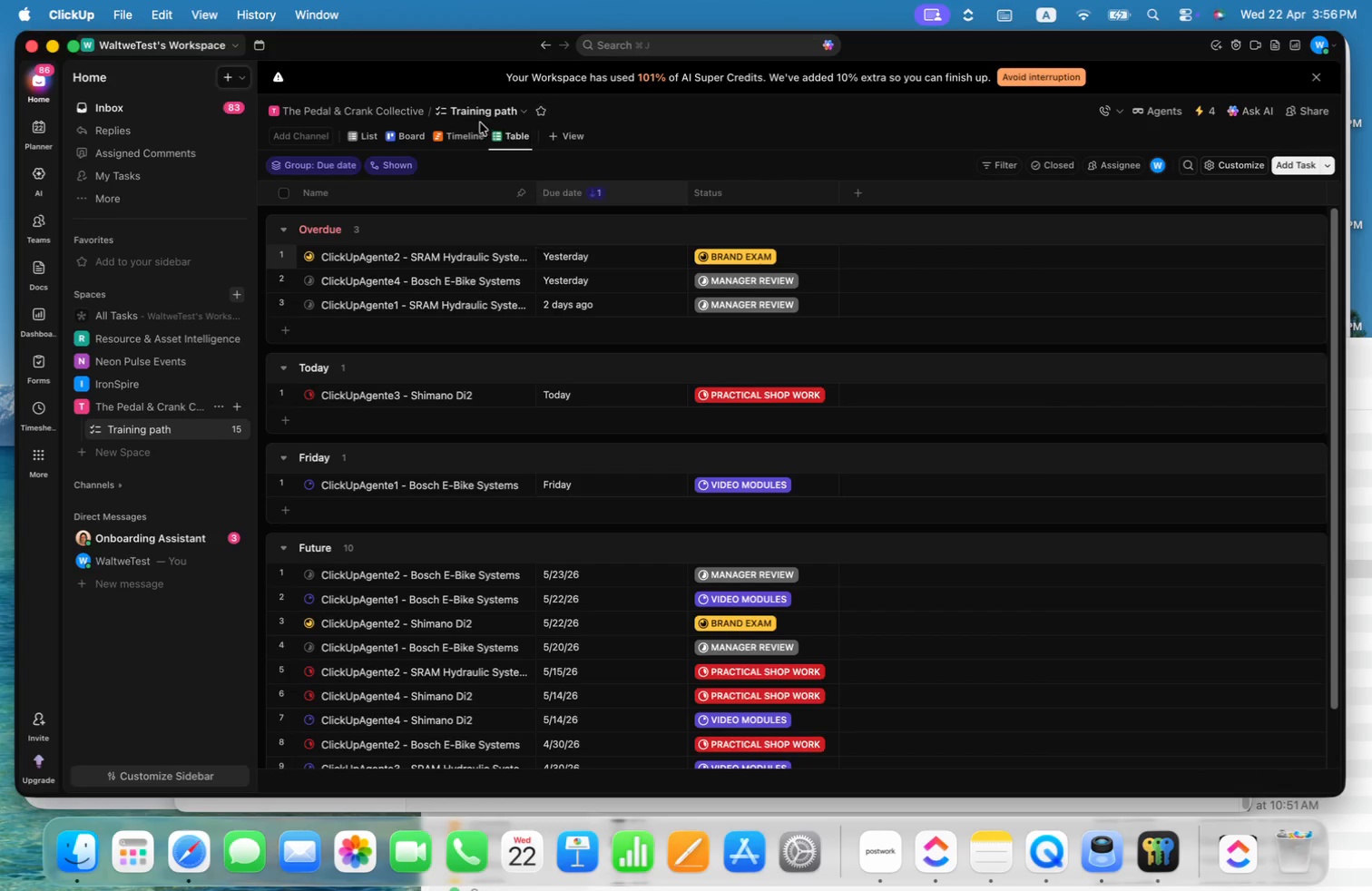 
wait(6.22)
 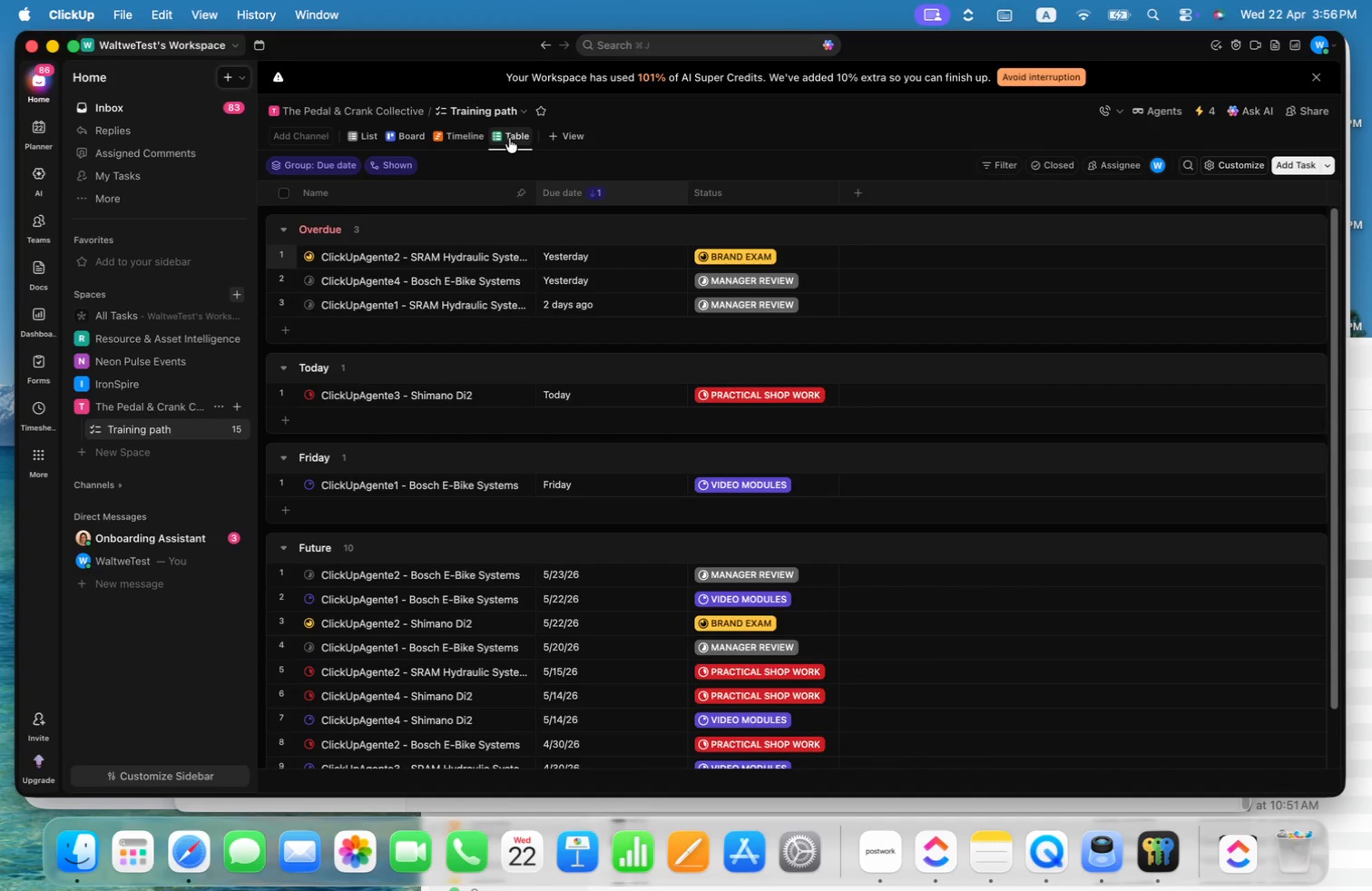 
left_click([278, 549])
 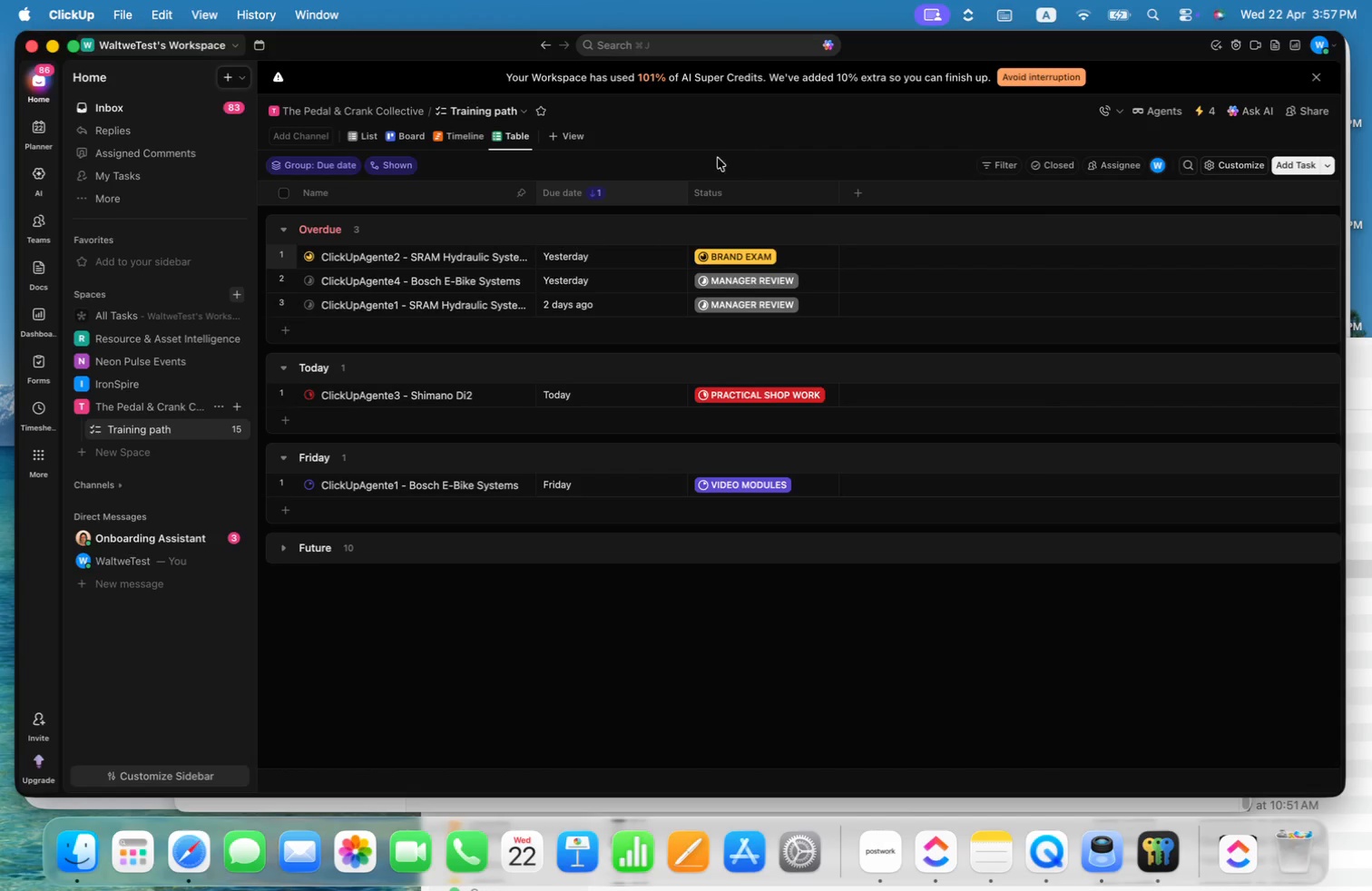 
left_click([436, 474])
 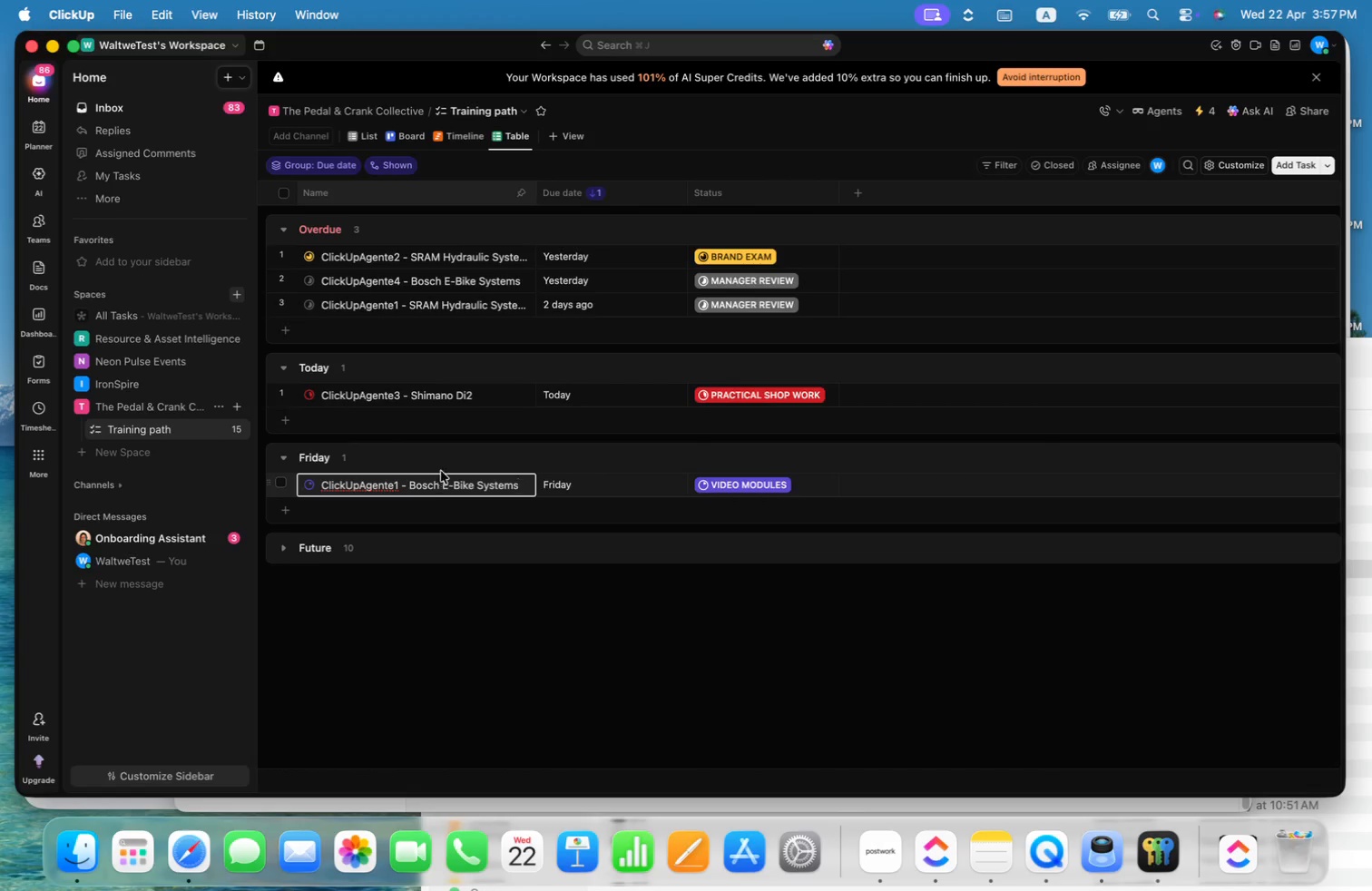 
left_click([448, 465])
 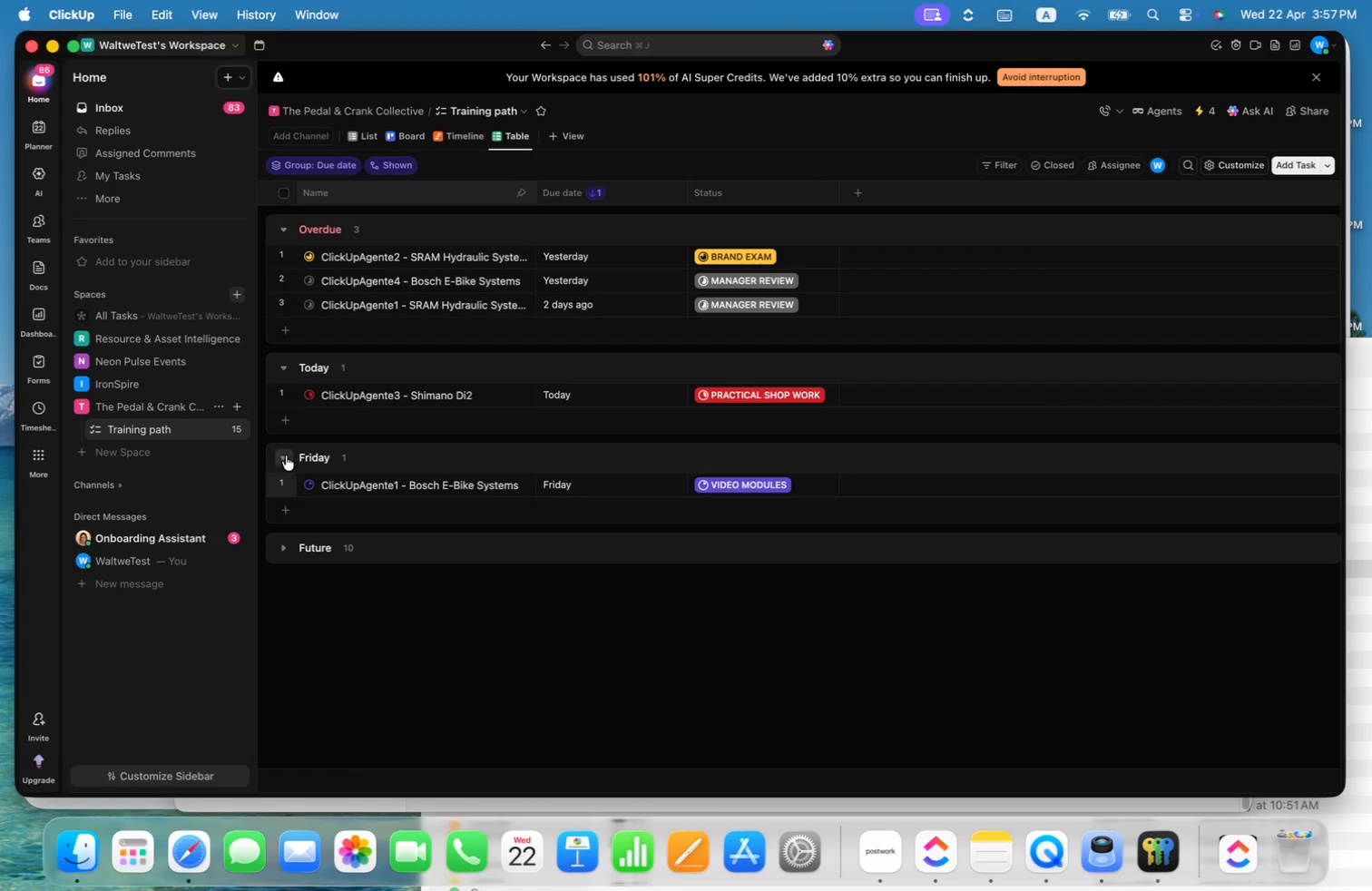 
left_click([711, 600])